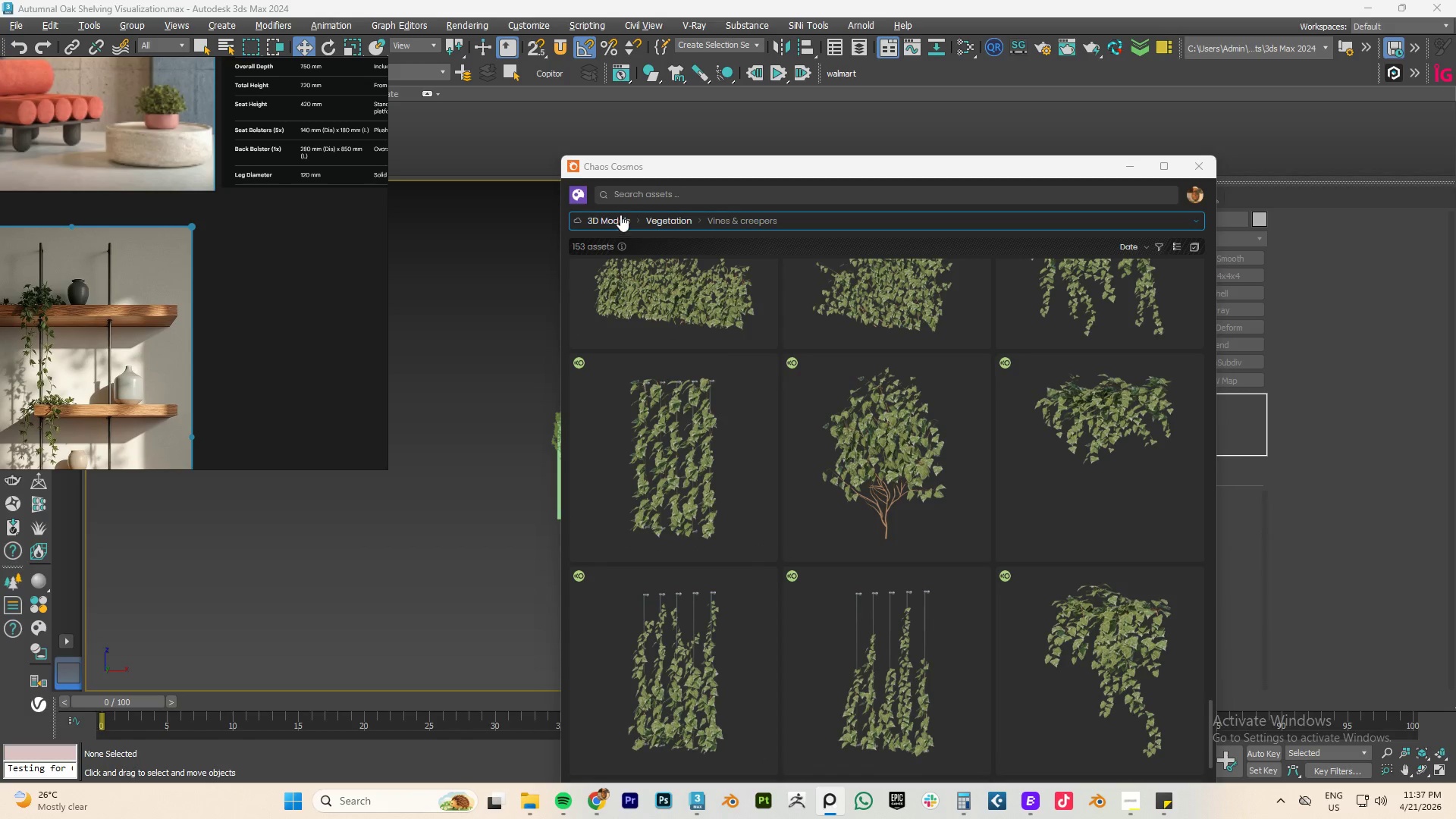 
left_click([632, 221])
 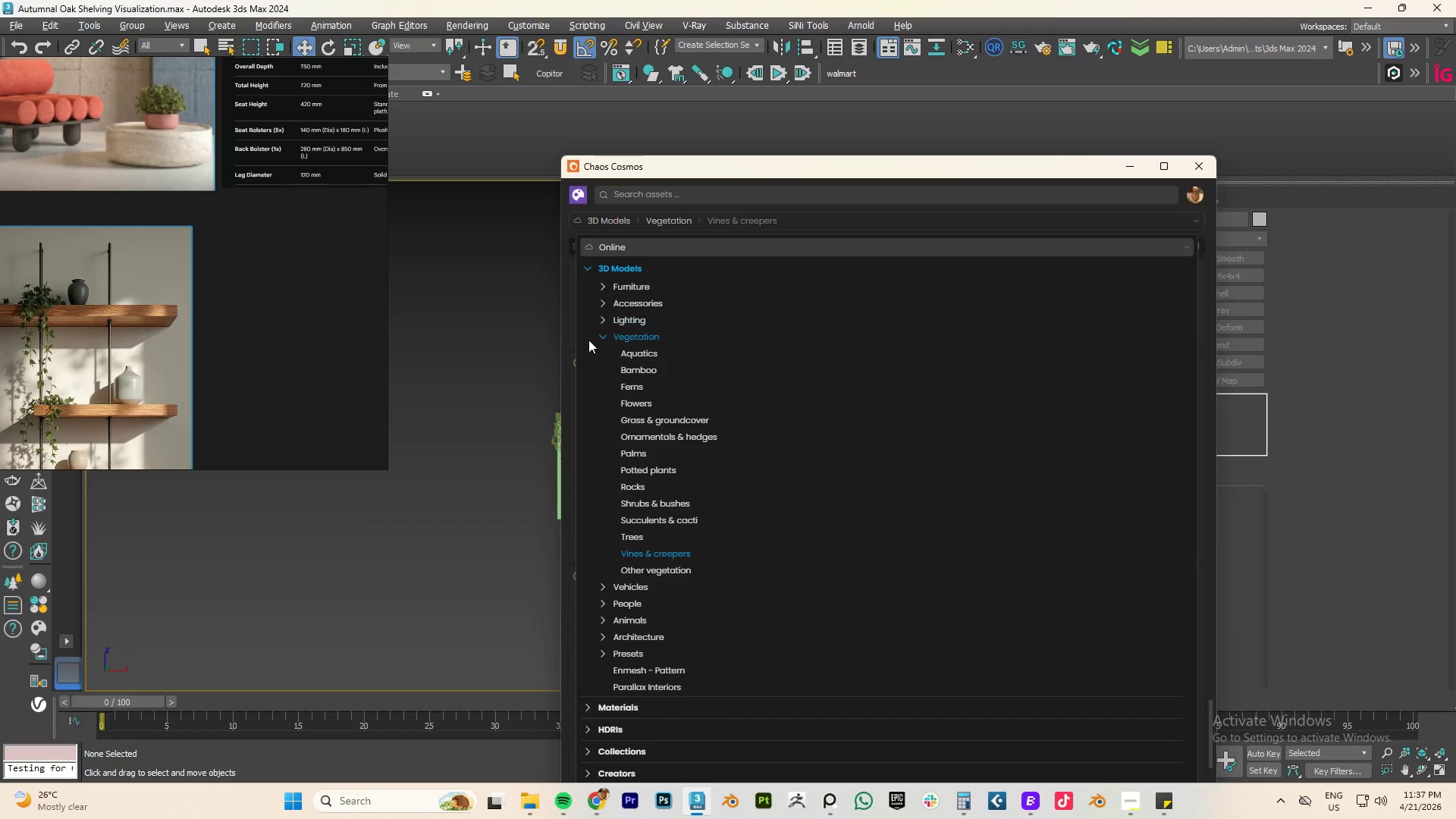 
left_click([602, 337])
 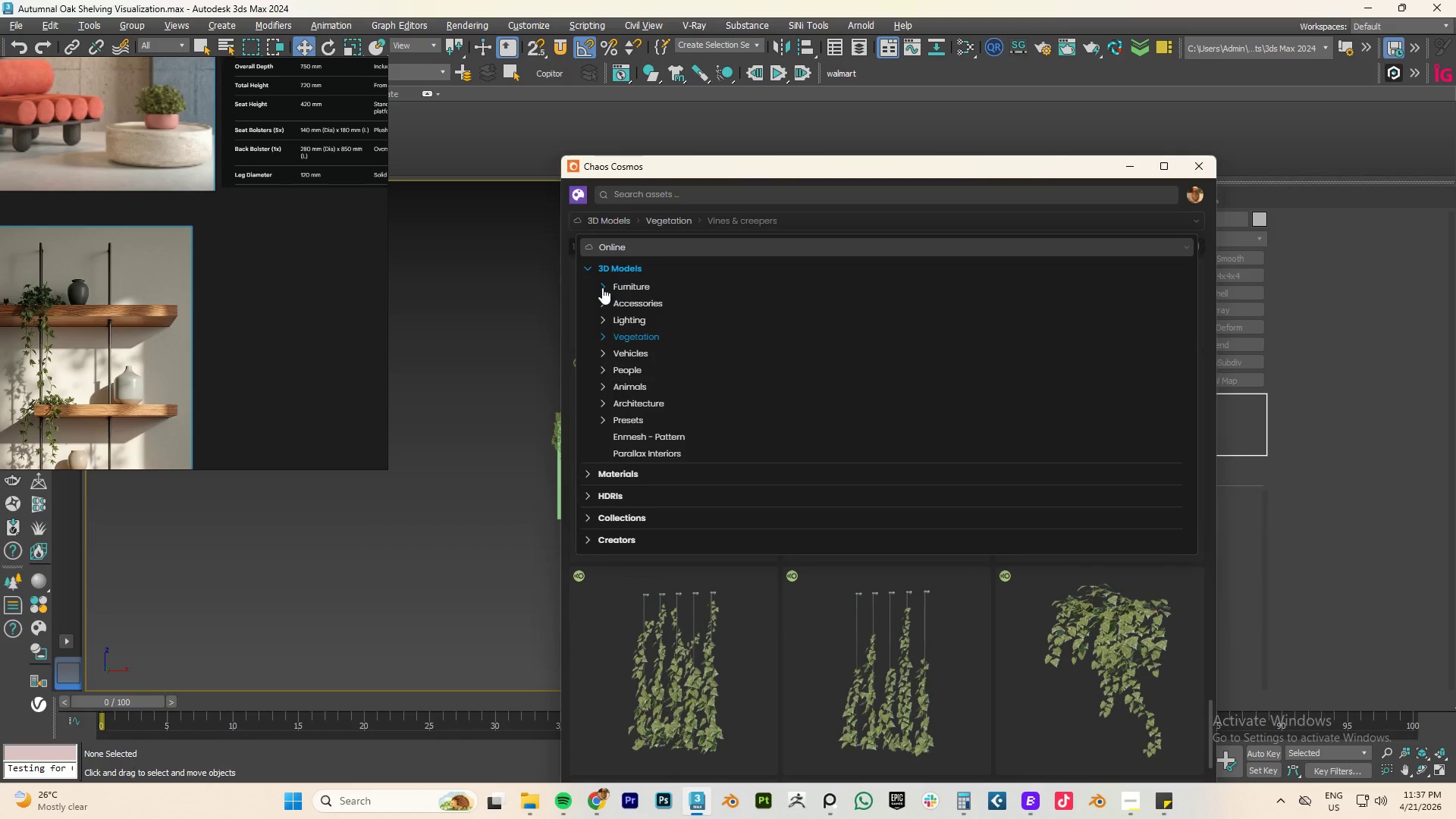 
left_click([602, 287])
 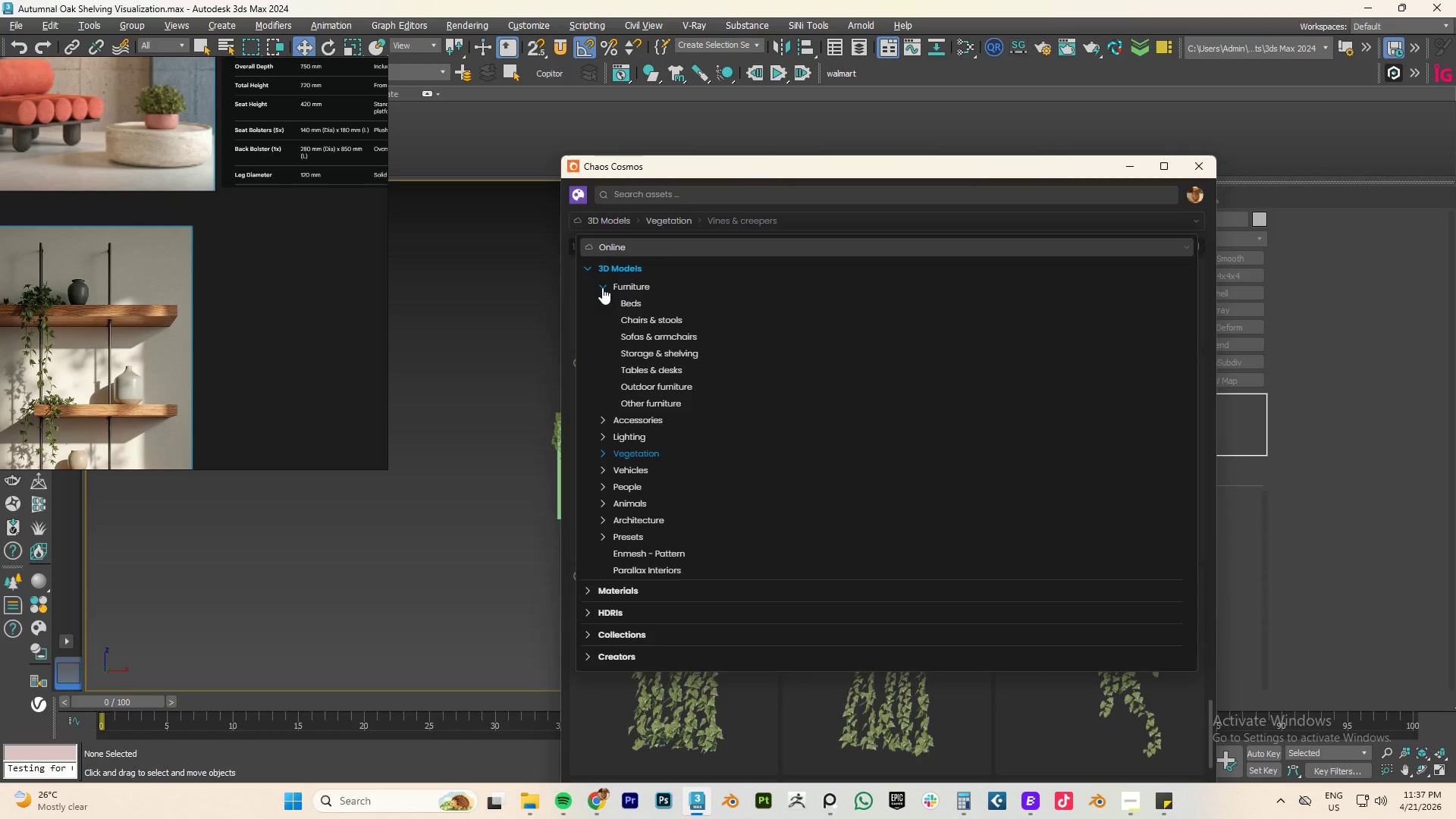 
wait(5.62)
 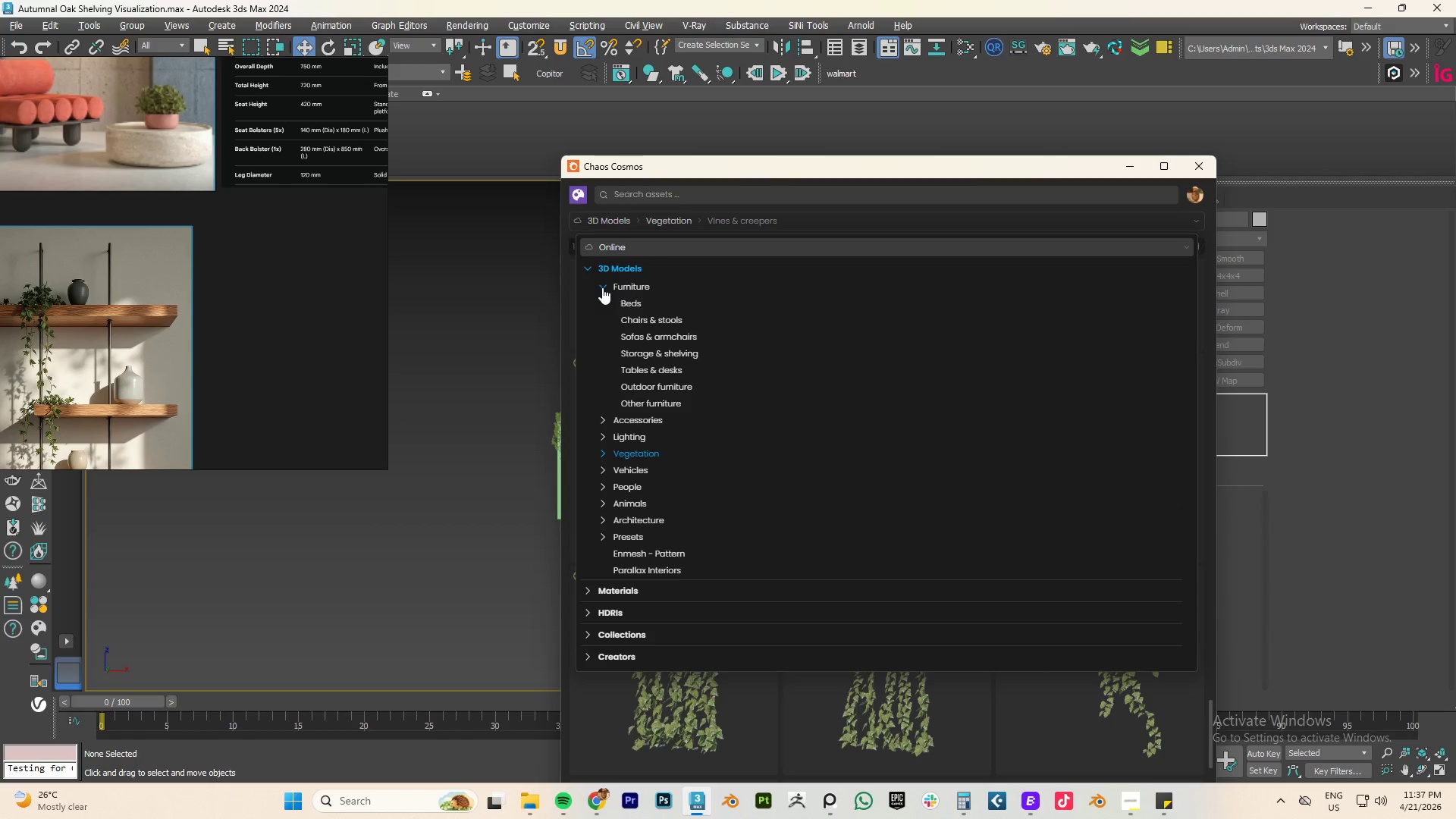 
left_click([697, 193])
 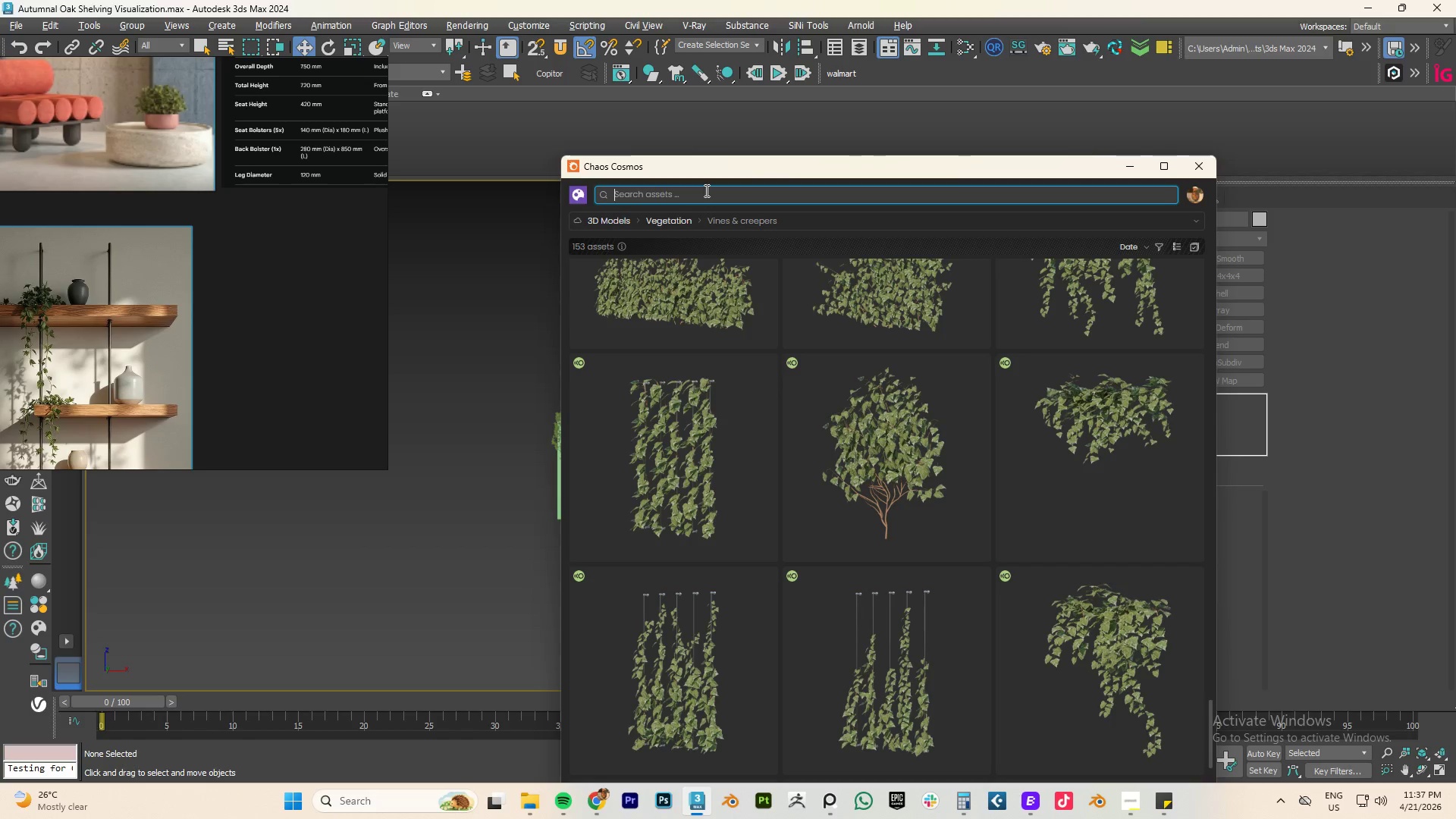 
type(pole)
 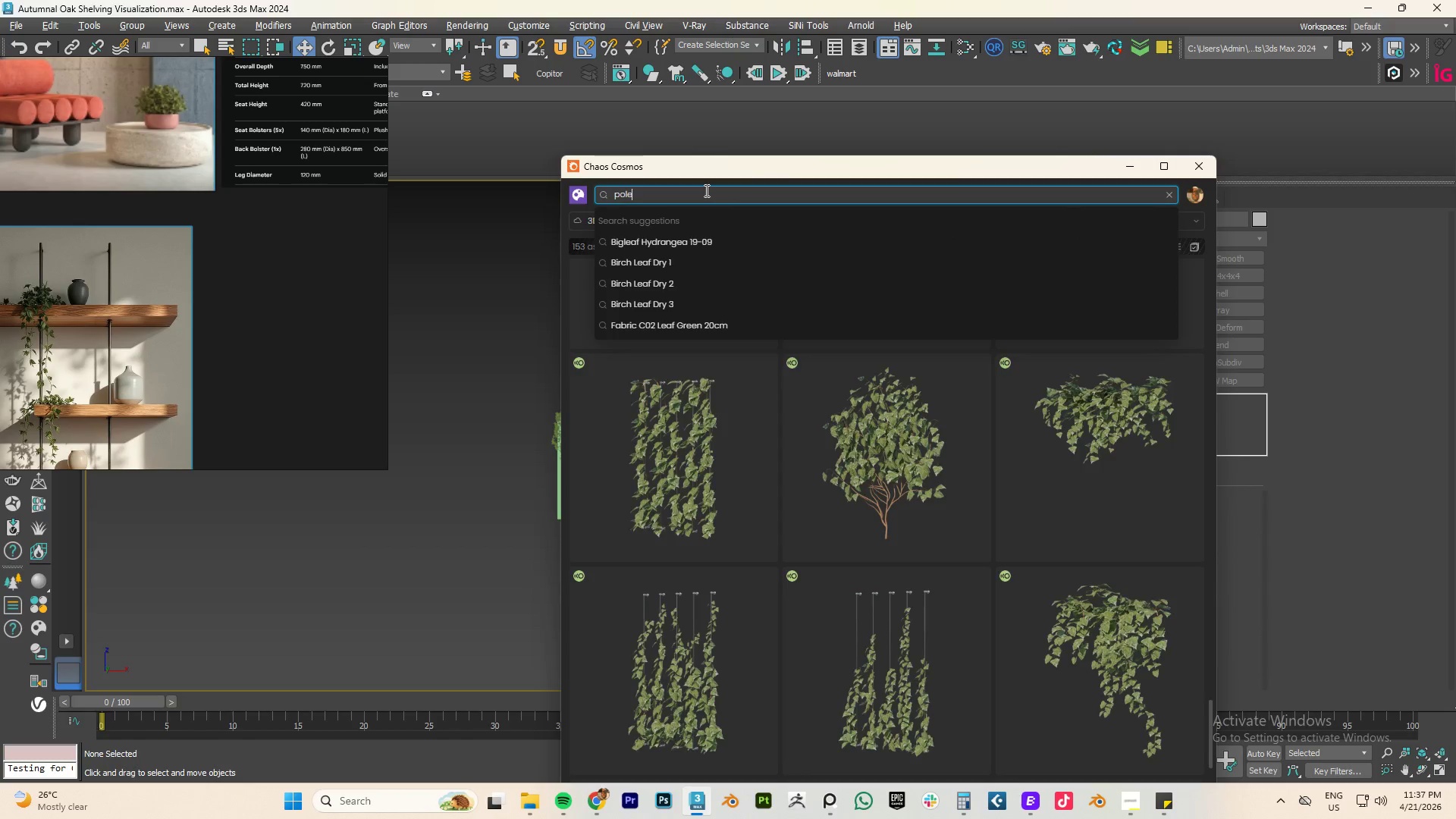 
key(Enter)
 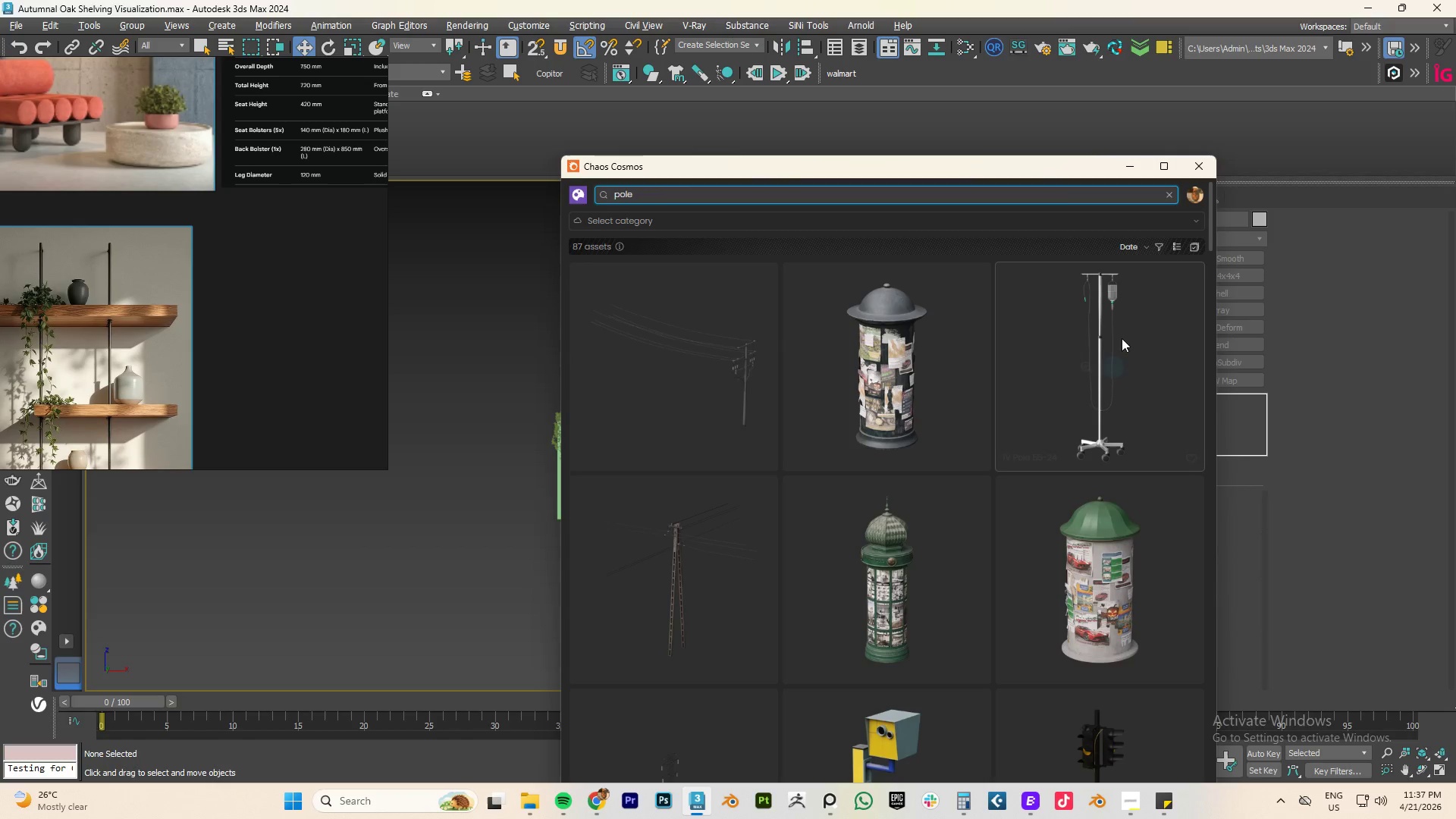 
scroll: coordinate [954, 416], scroll_direction: down, amount: 26.0
 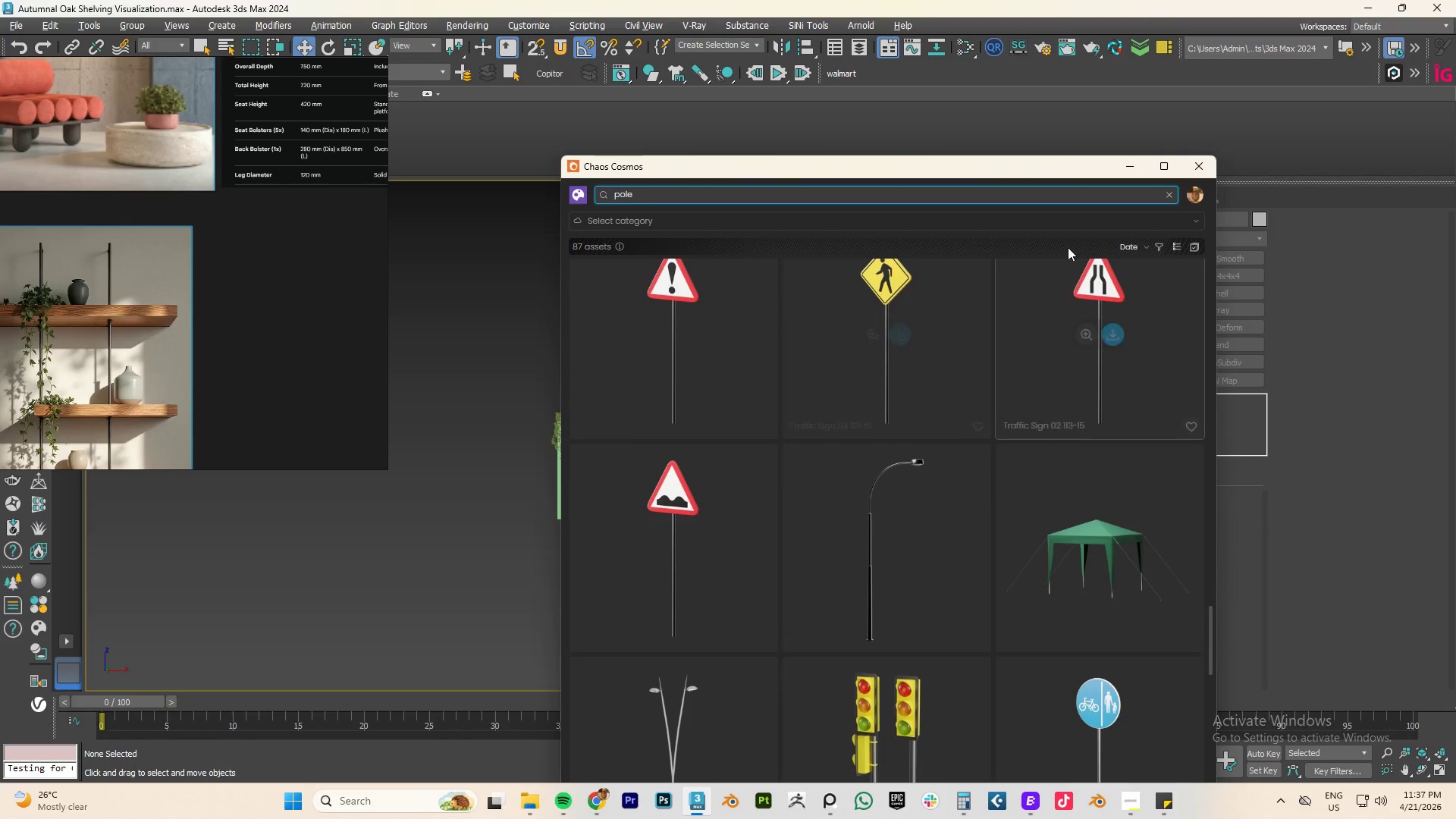 
left_click([1167, 193])
 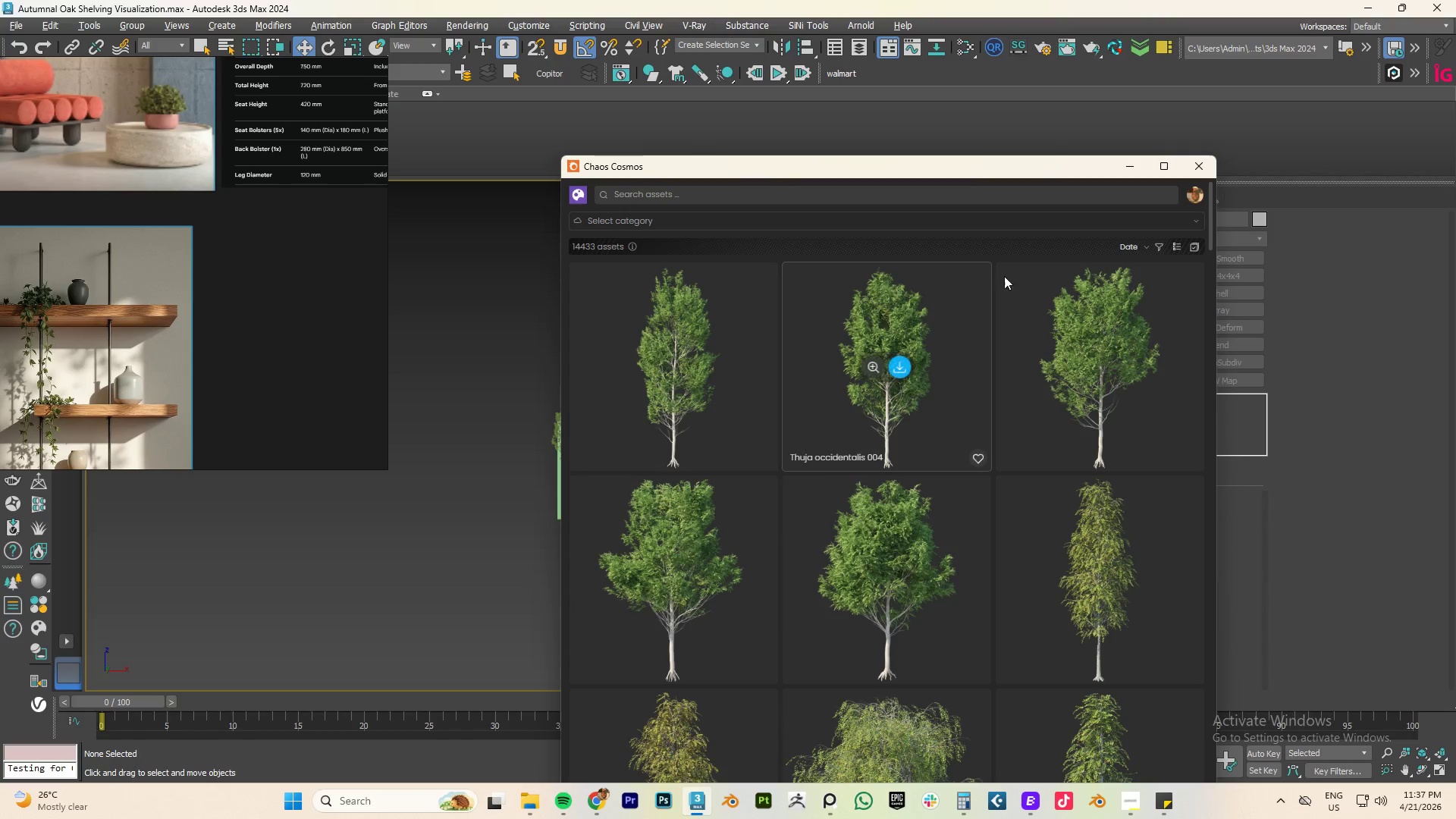 
left_click([1126, 167])
 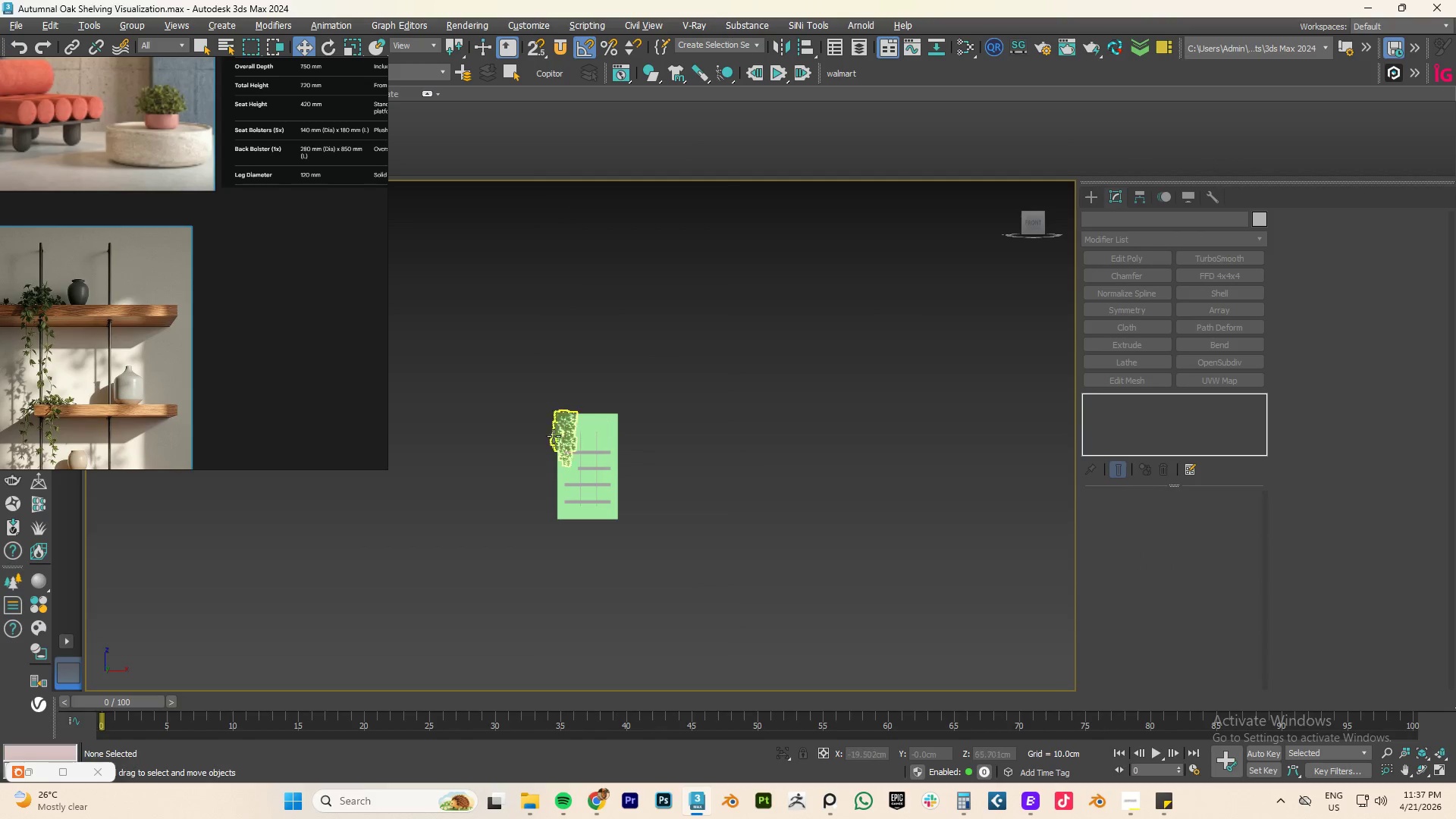 
hold_key(key=AltLeft, duration=2.34)
 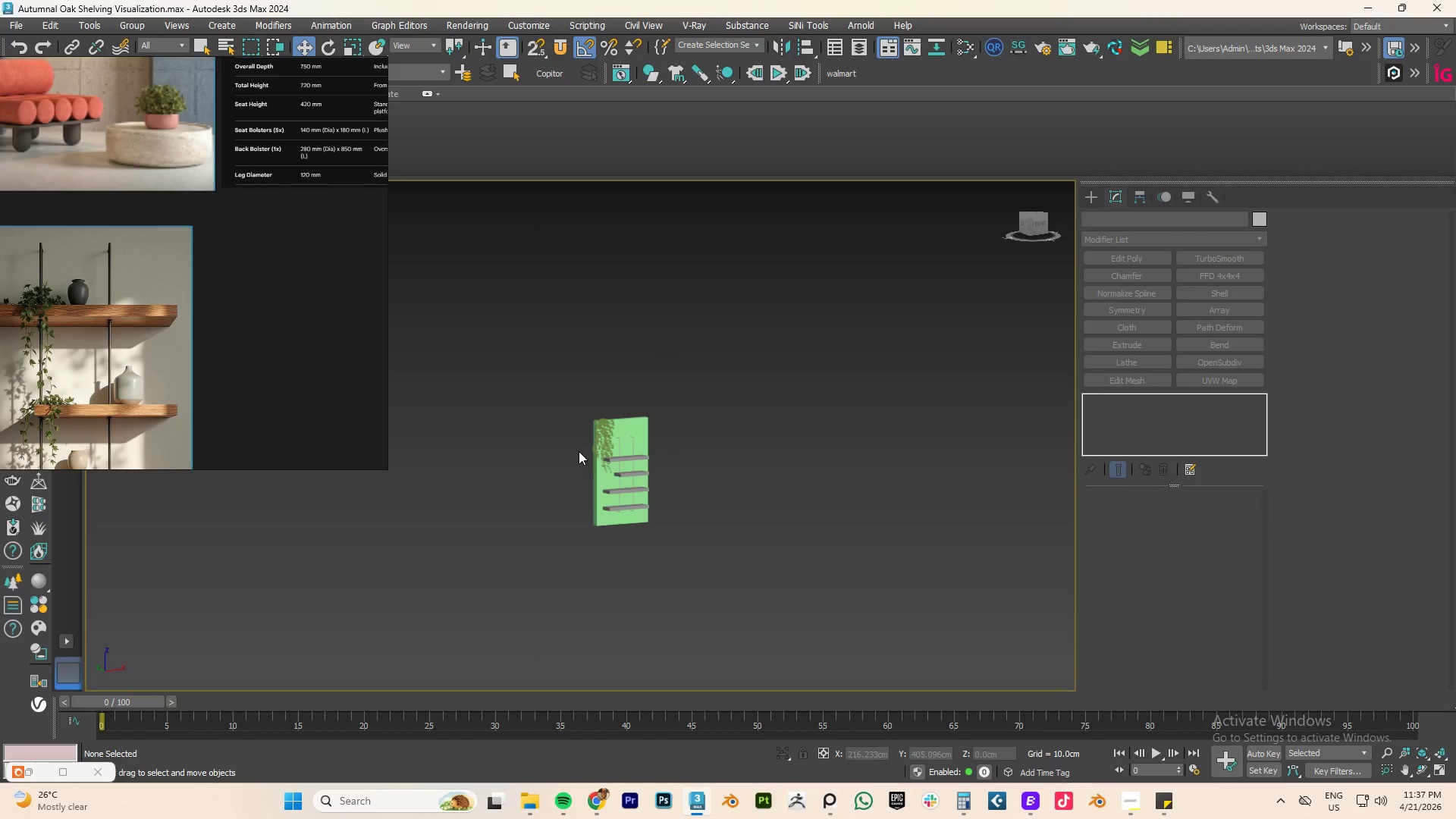 
type(fz)
 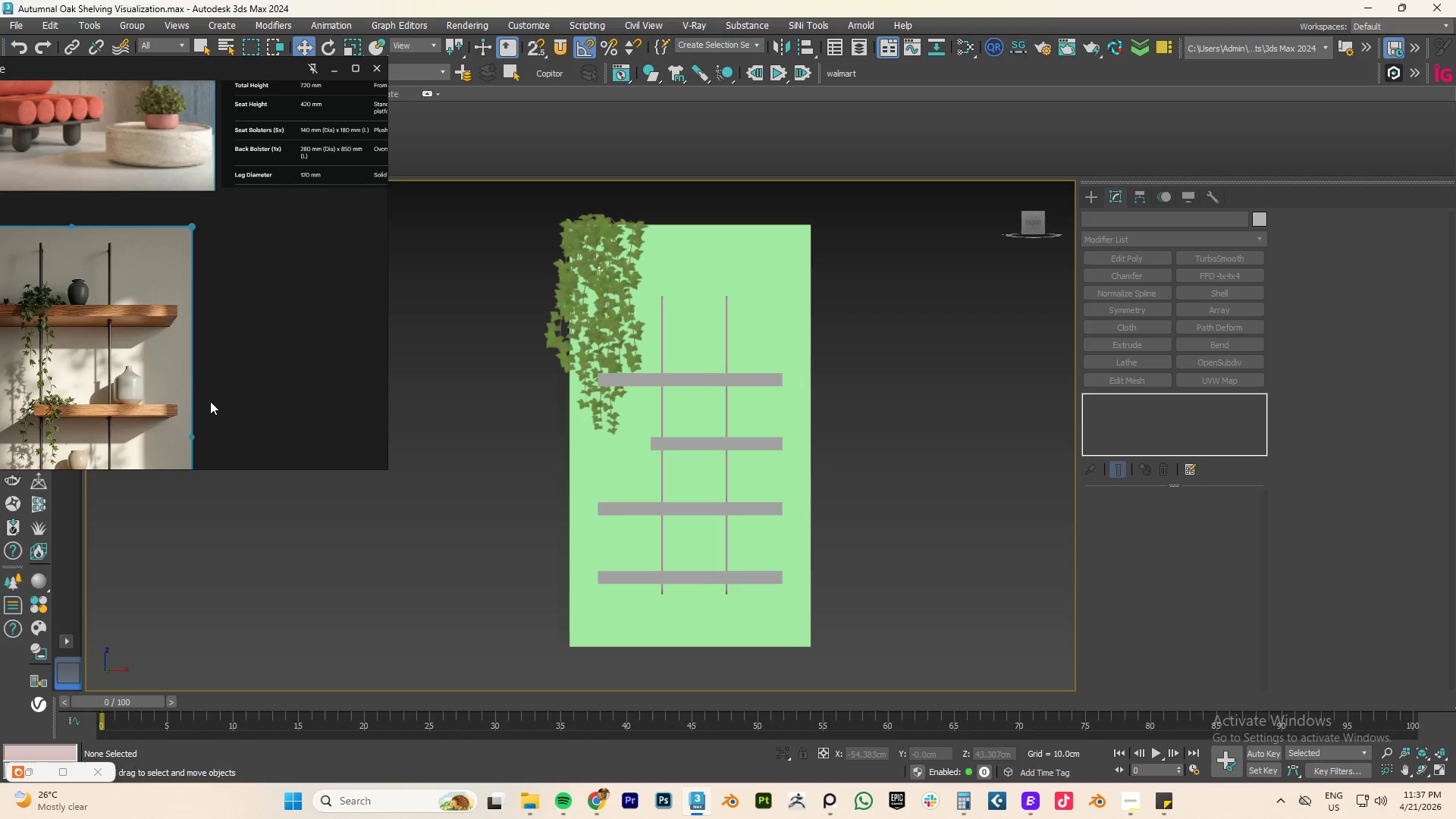 
scroll: coordinate [704, 412], scroll_direction: down, amount: 3.0
 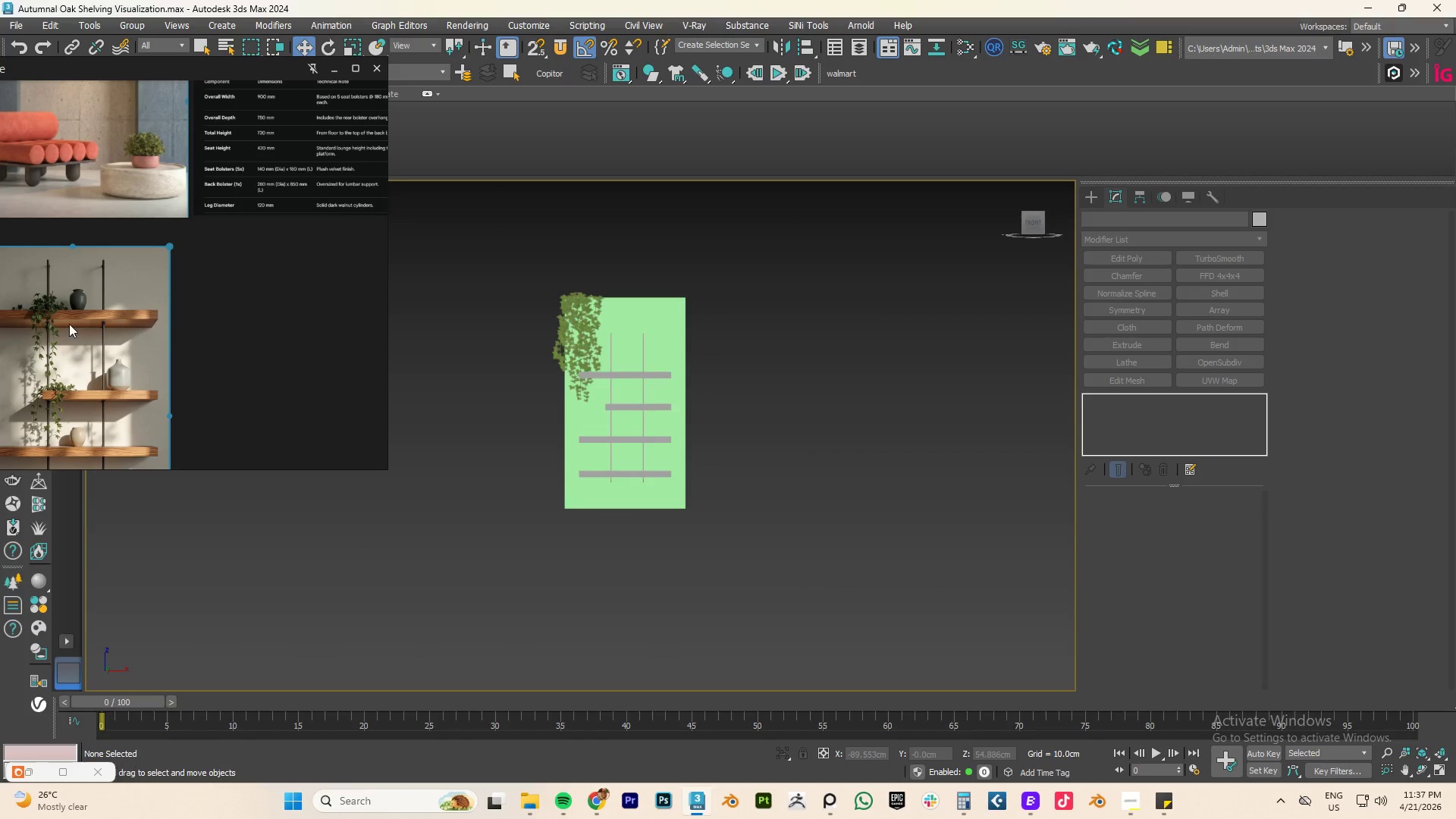 
key(Alt+AltLeft)
 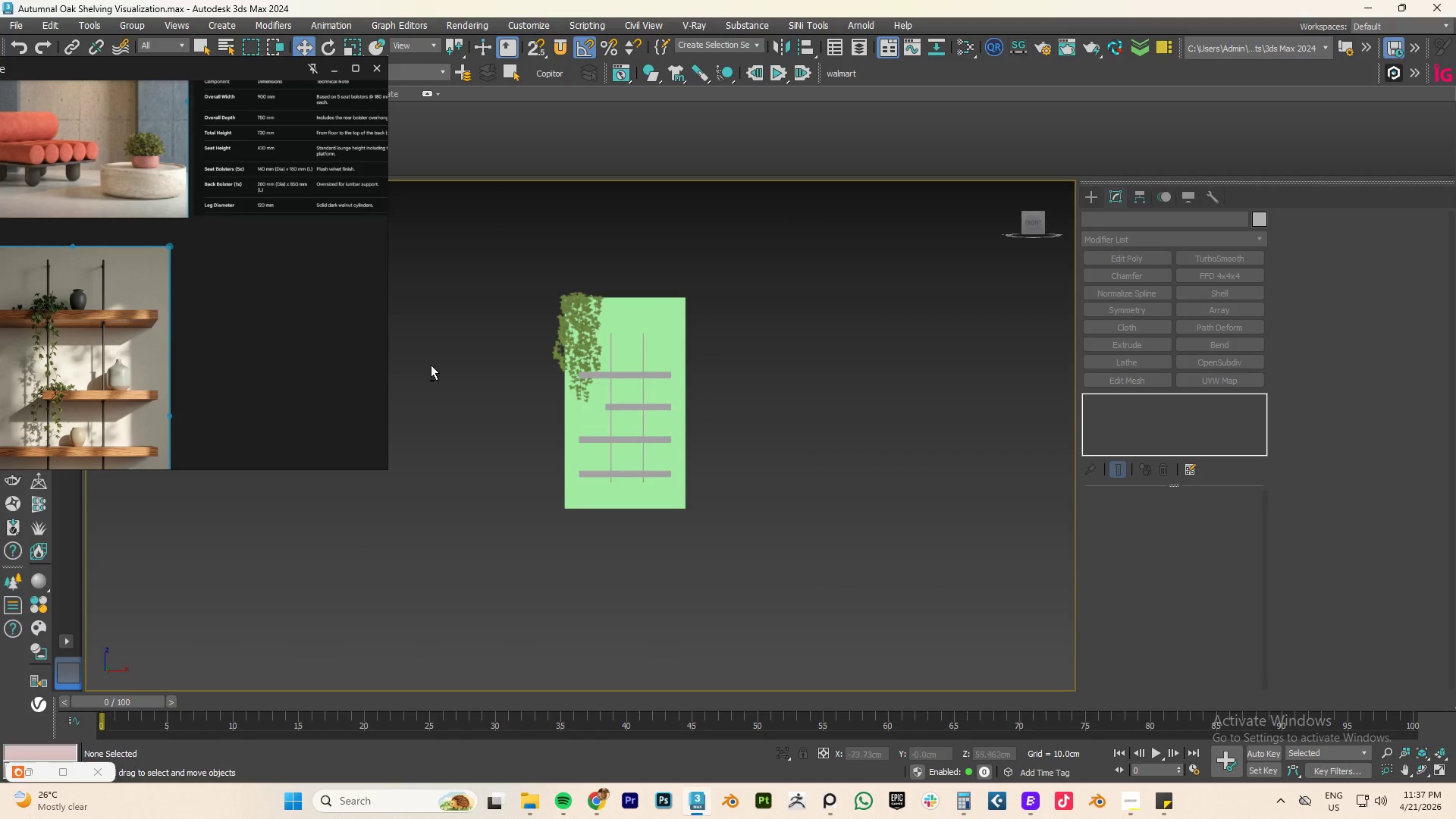 
key(Alt+Tab)
 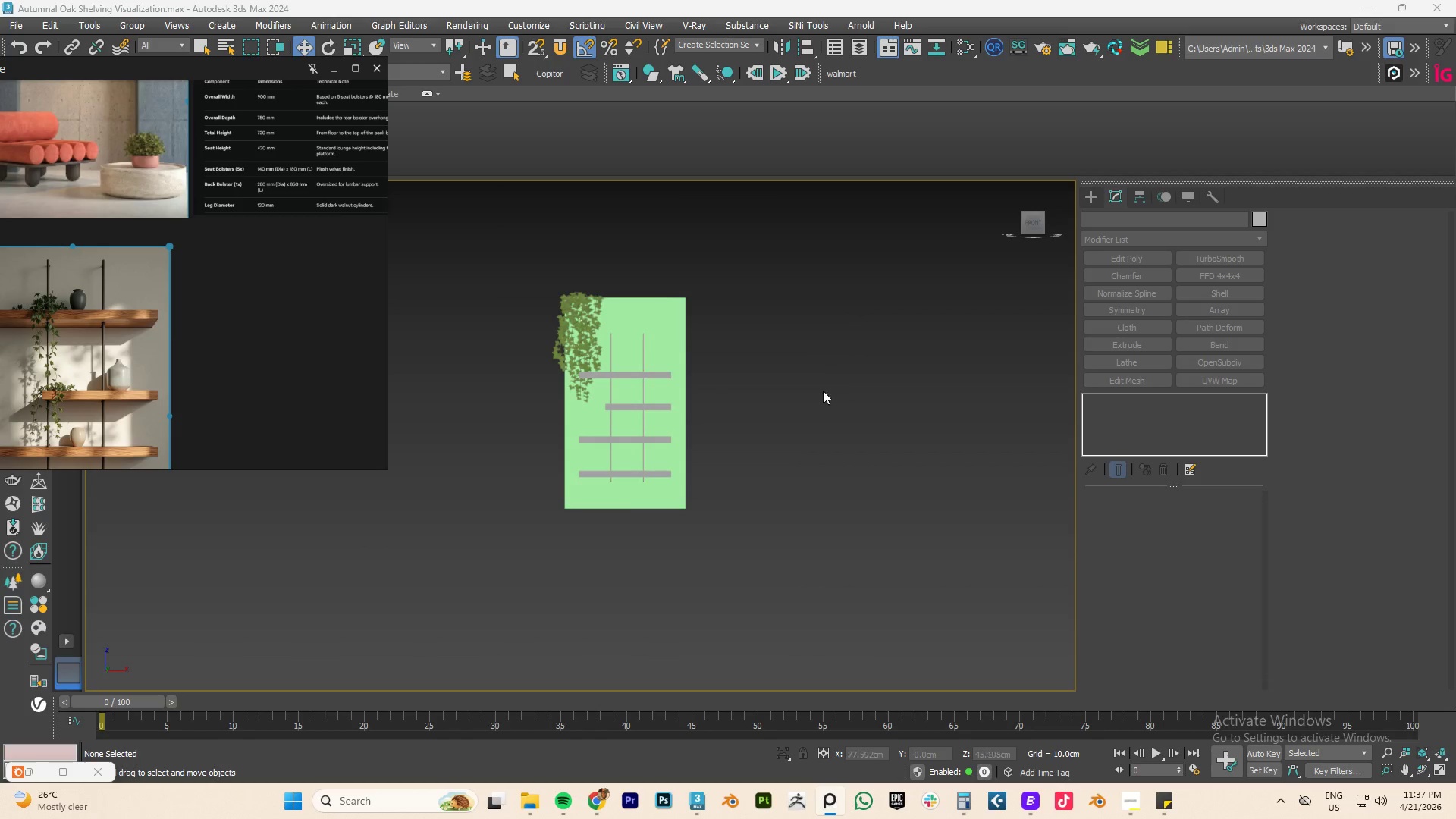 
key(Alt+Tab)
 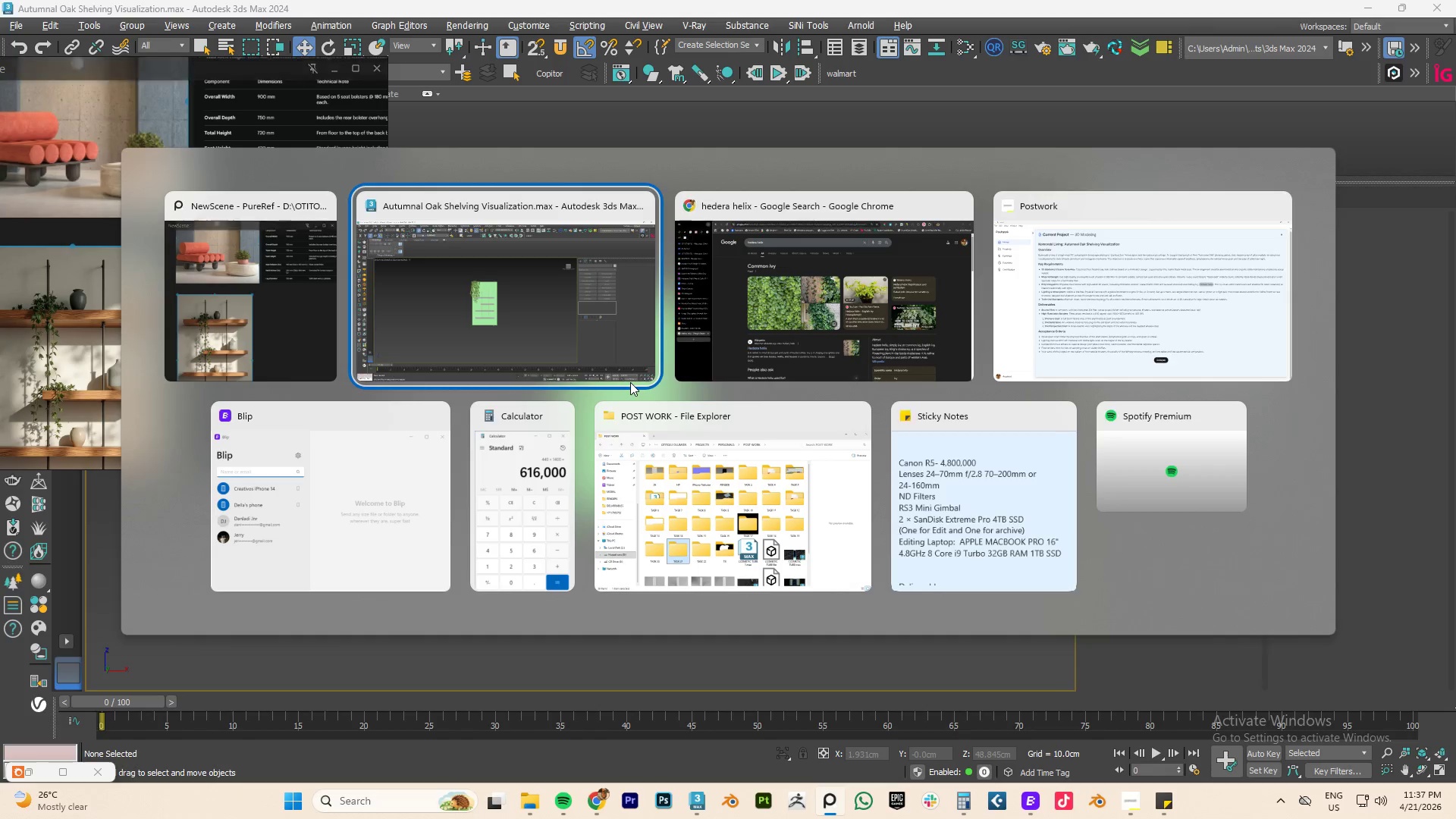 
key(Alt+Tab)
 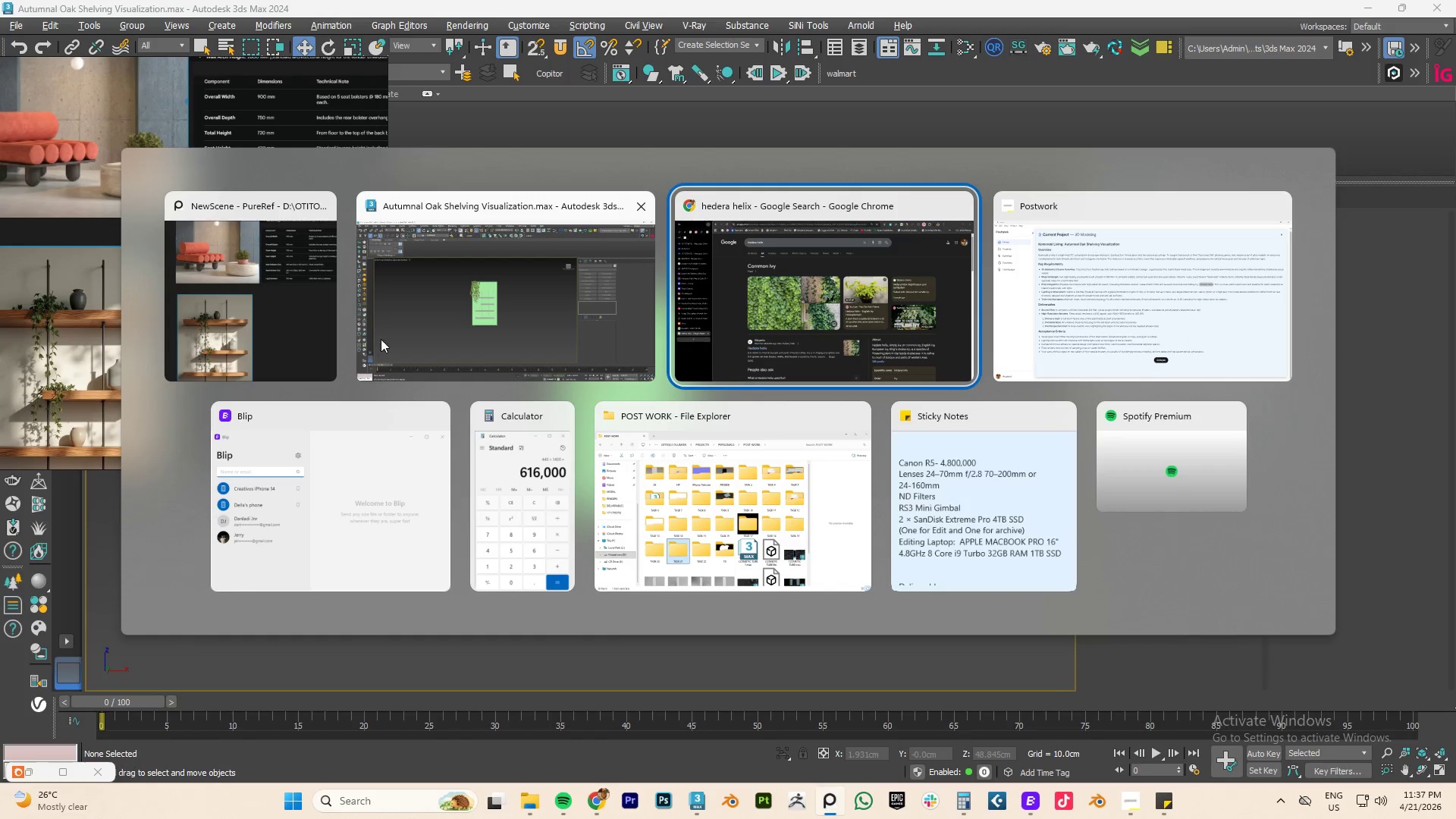 
left_click([492, 333])
 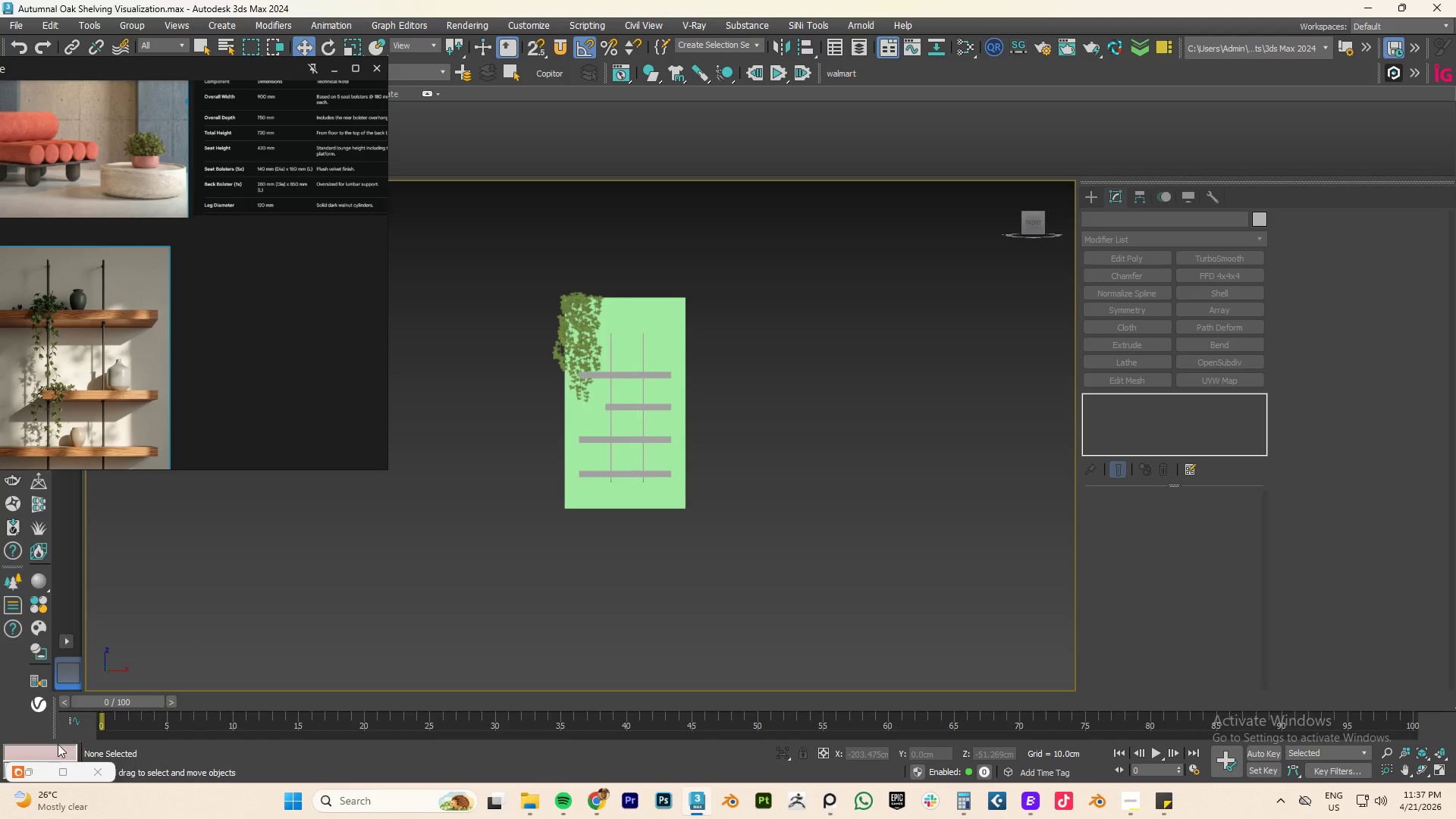 
left_click([22, 777])
 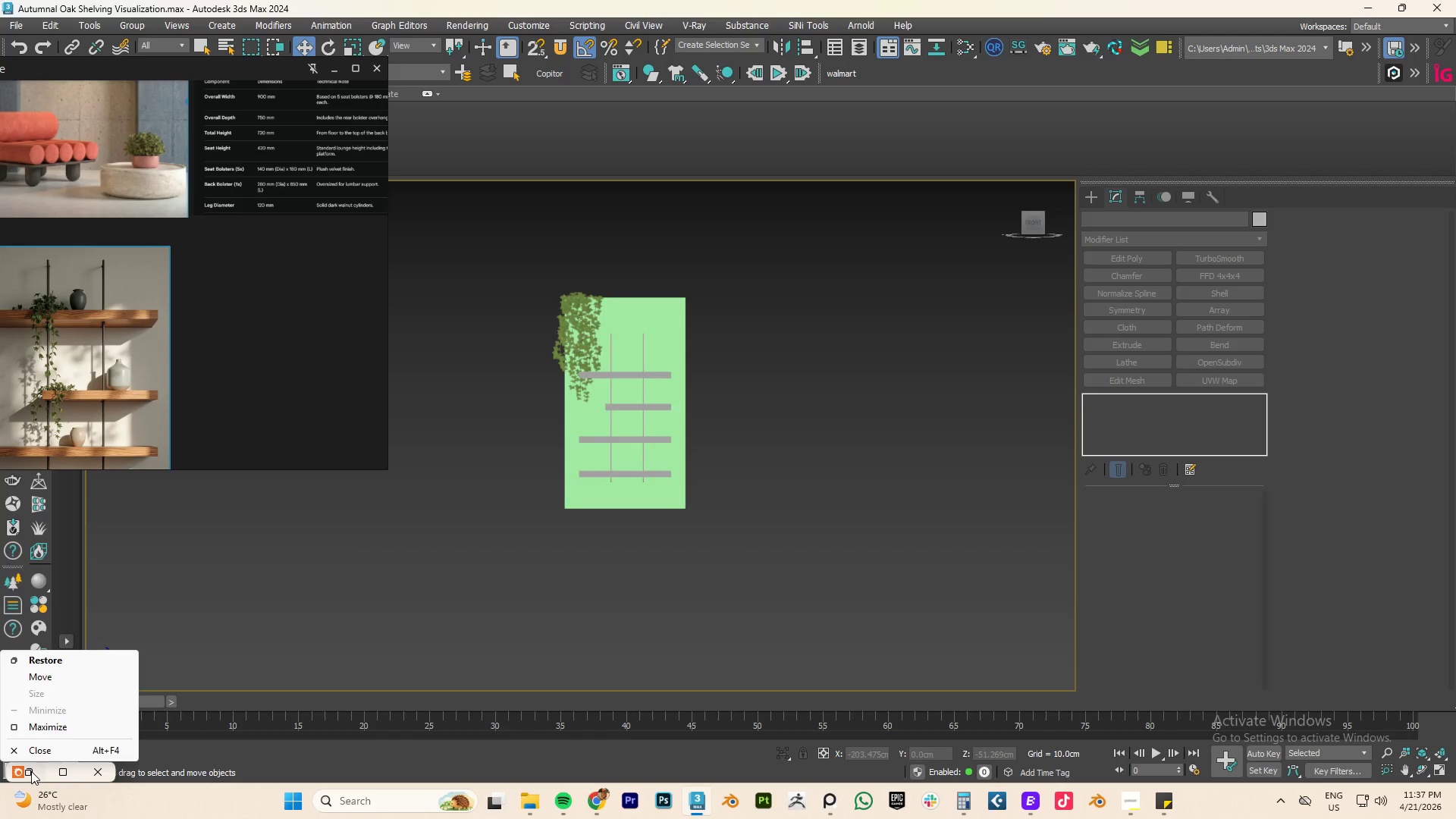 
double_click([30, 771])
 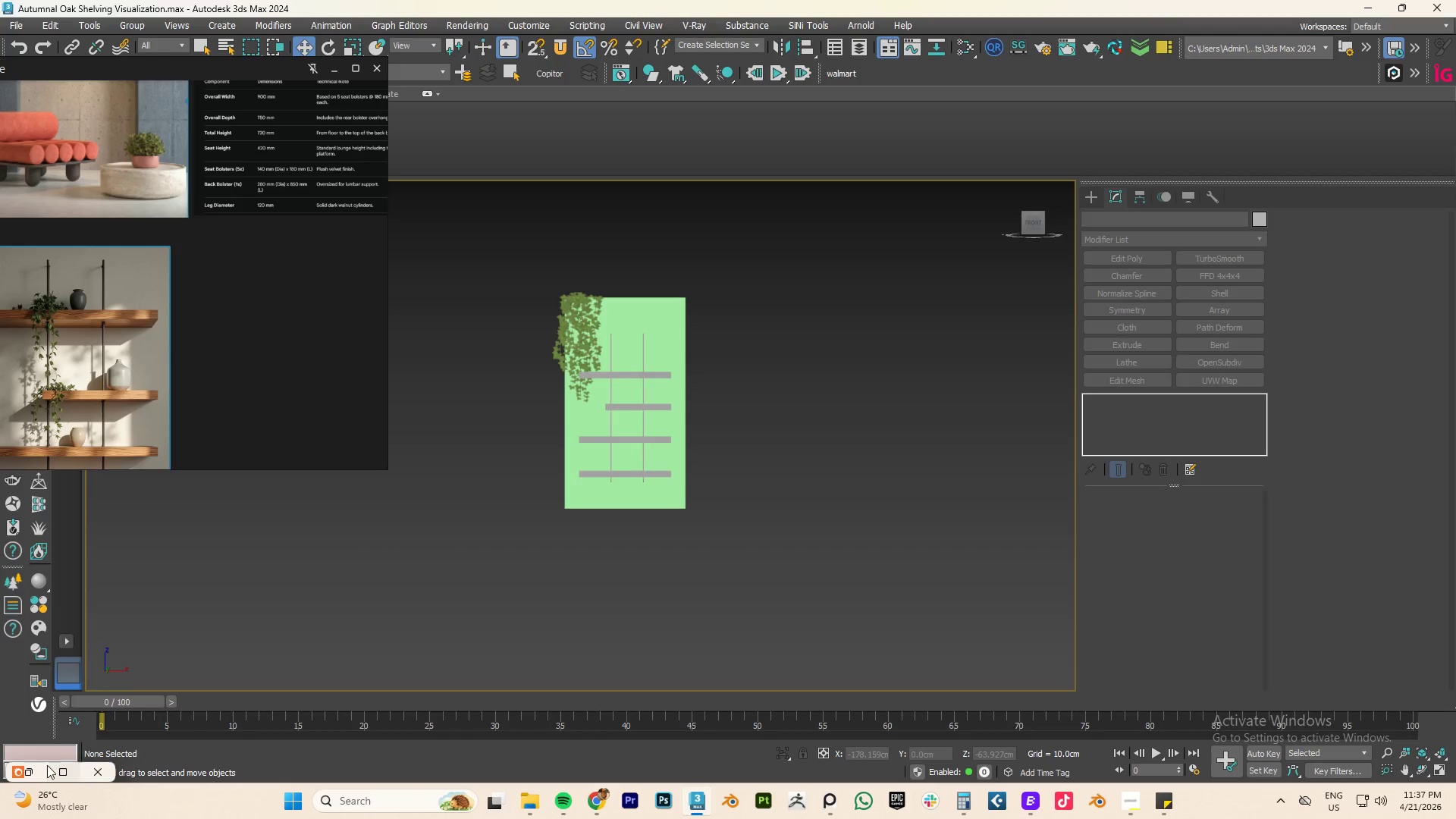 
left_click([36, 772])
 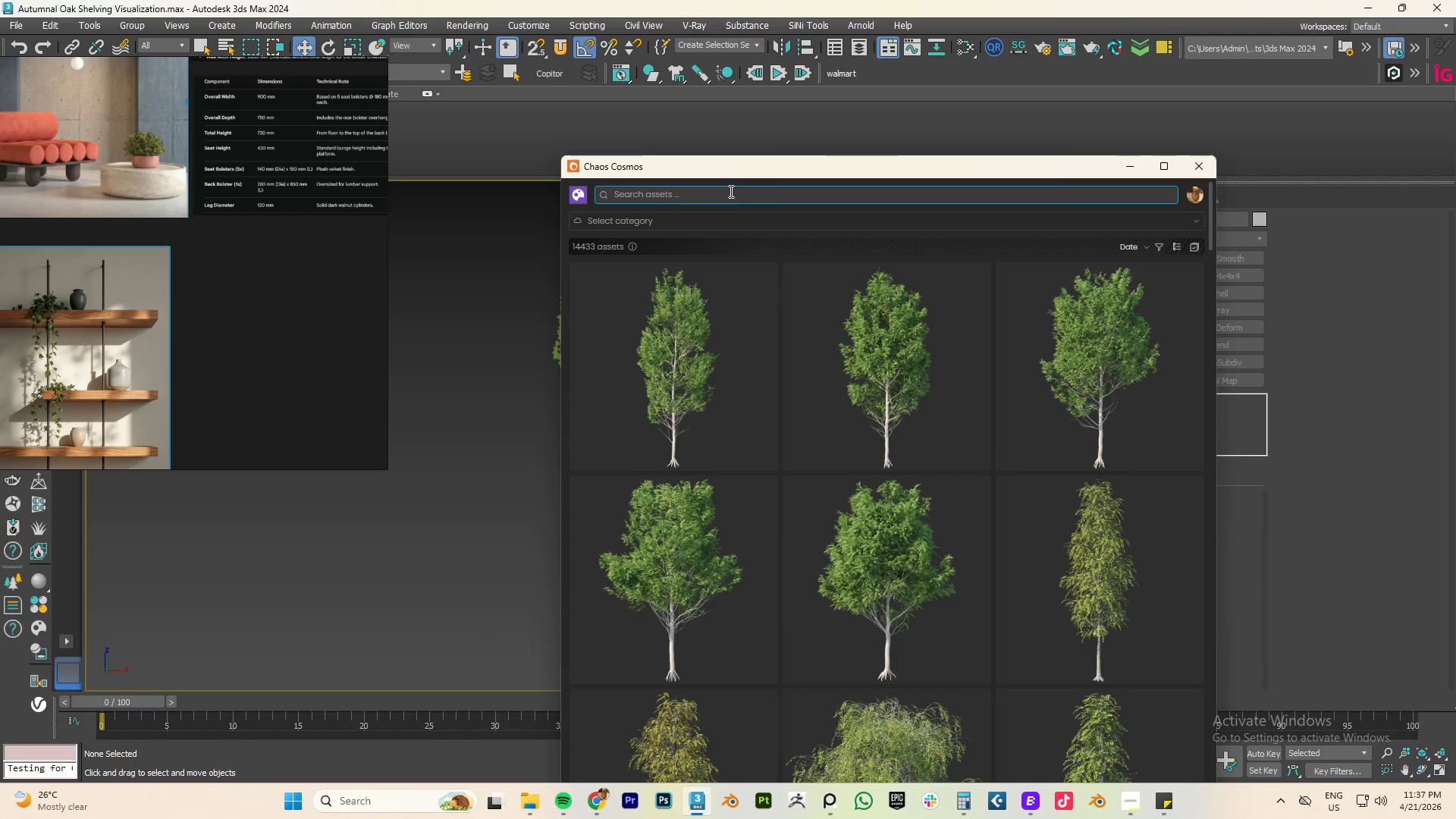 
left_click([731, 192])
 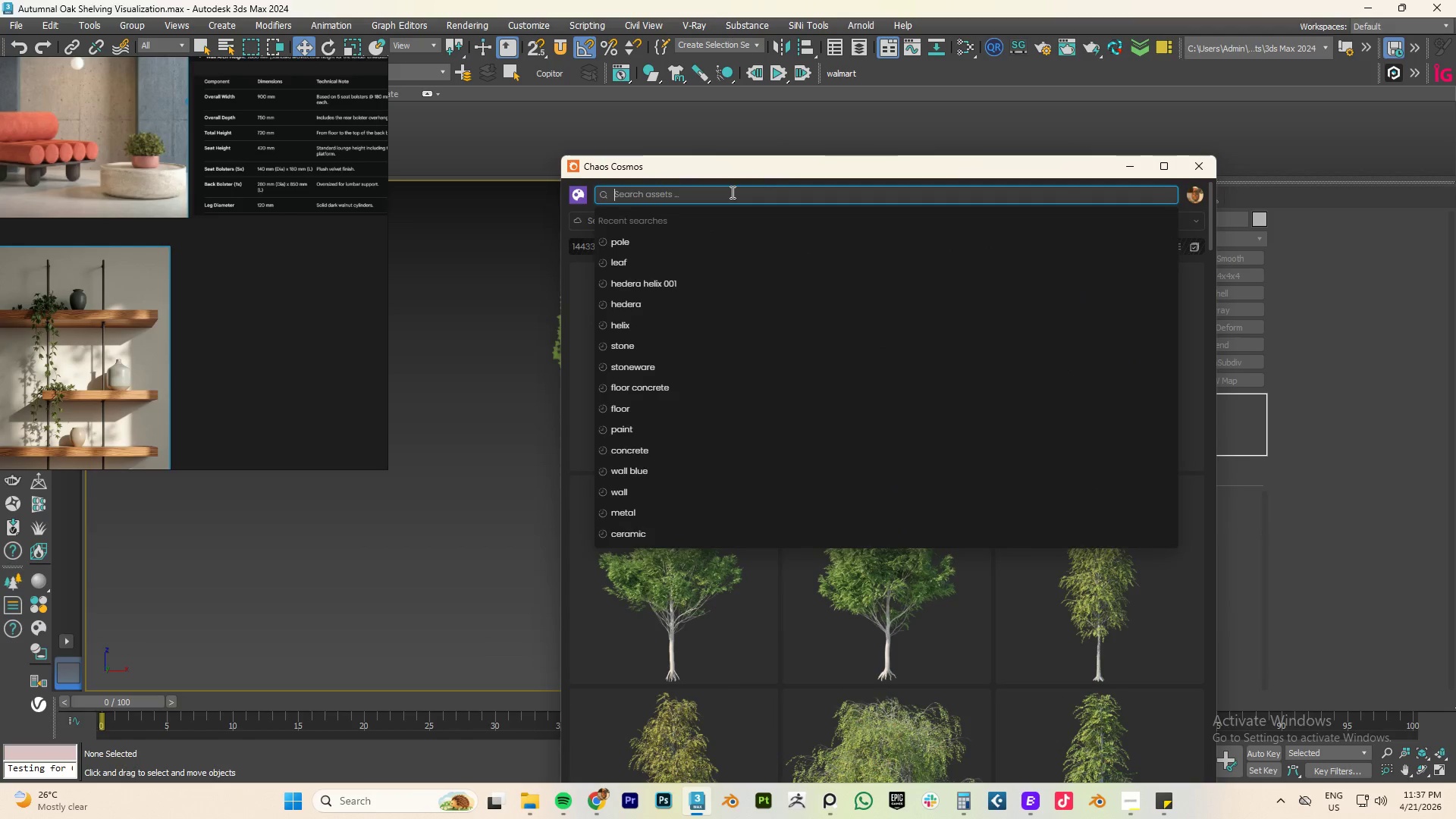 
type(vase)
key(NumpadEnter)
 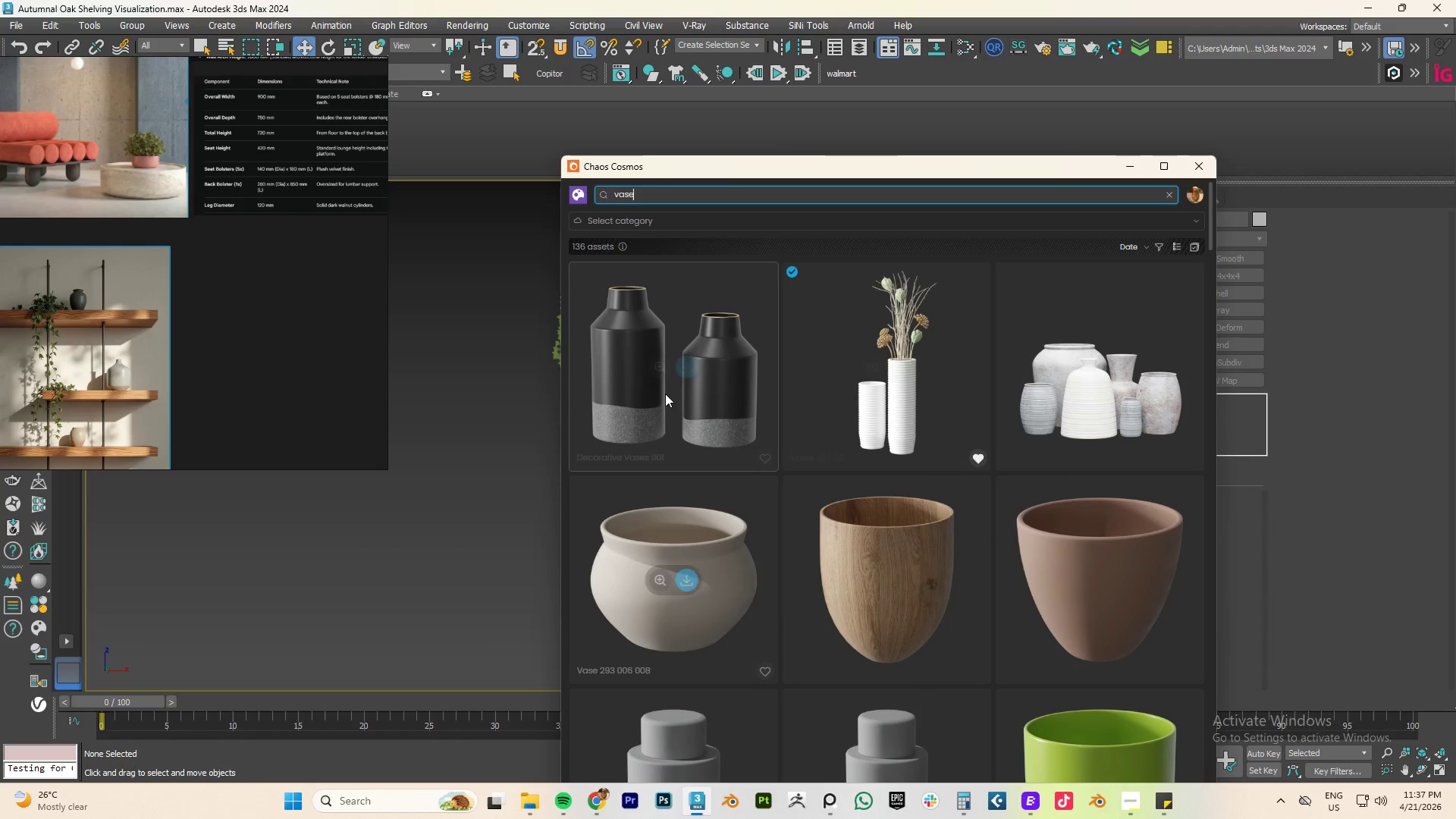 
scroll: coordinate [940, 446], scroll_direction: down, amount: 12.0
 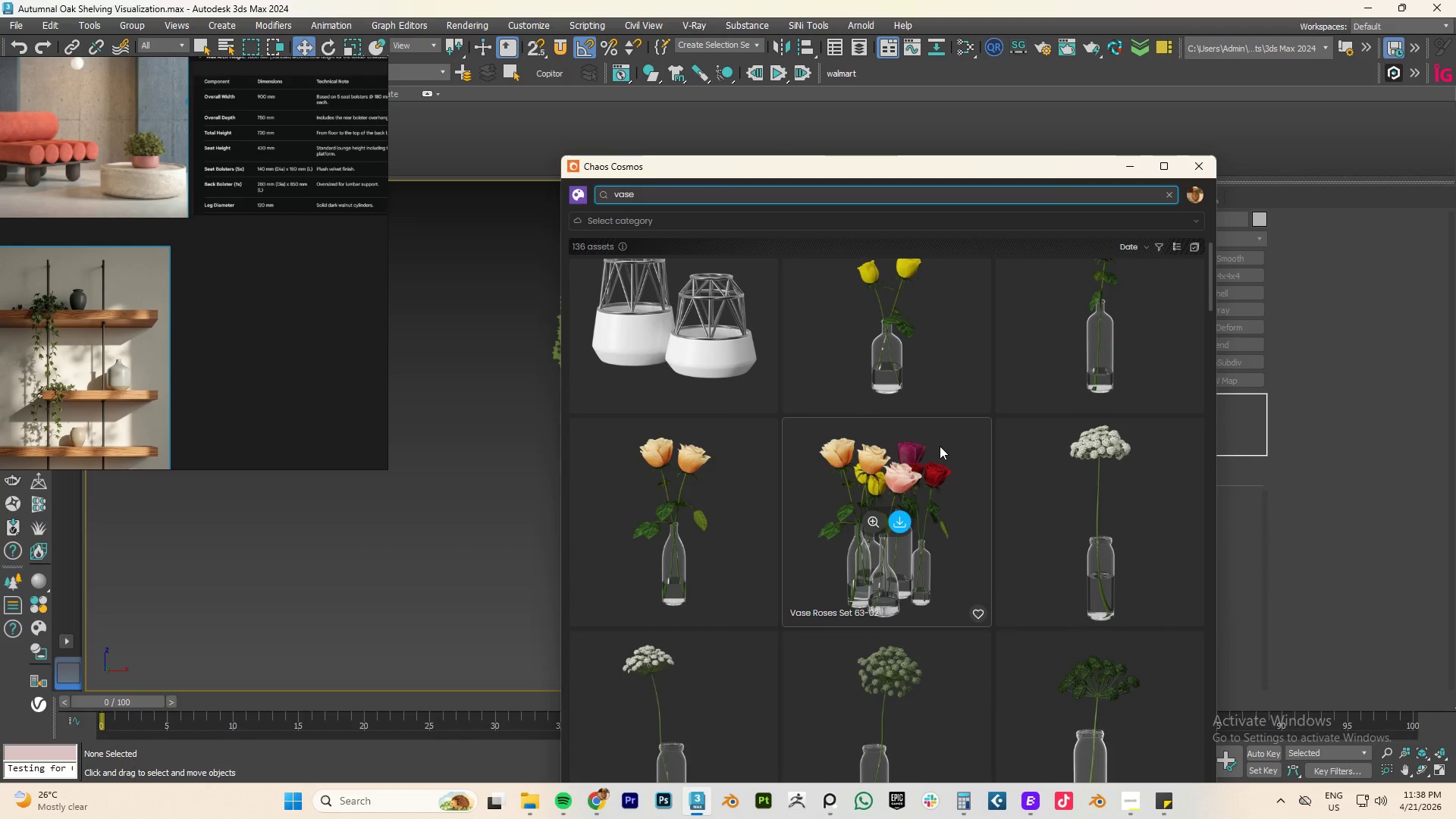 
scroll: coordinate [704, 362], scroll_direction: up, amount: 14.0